 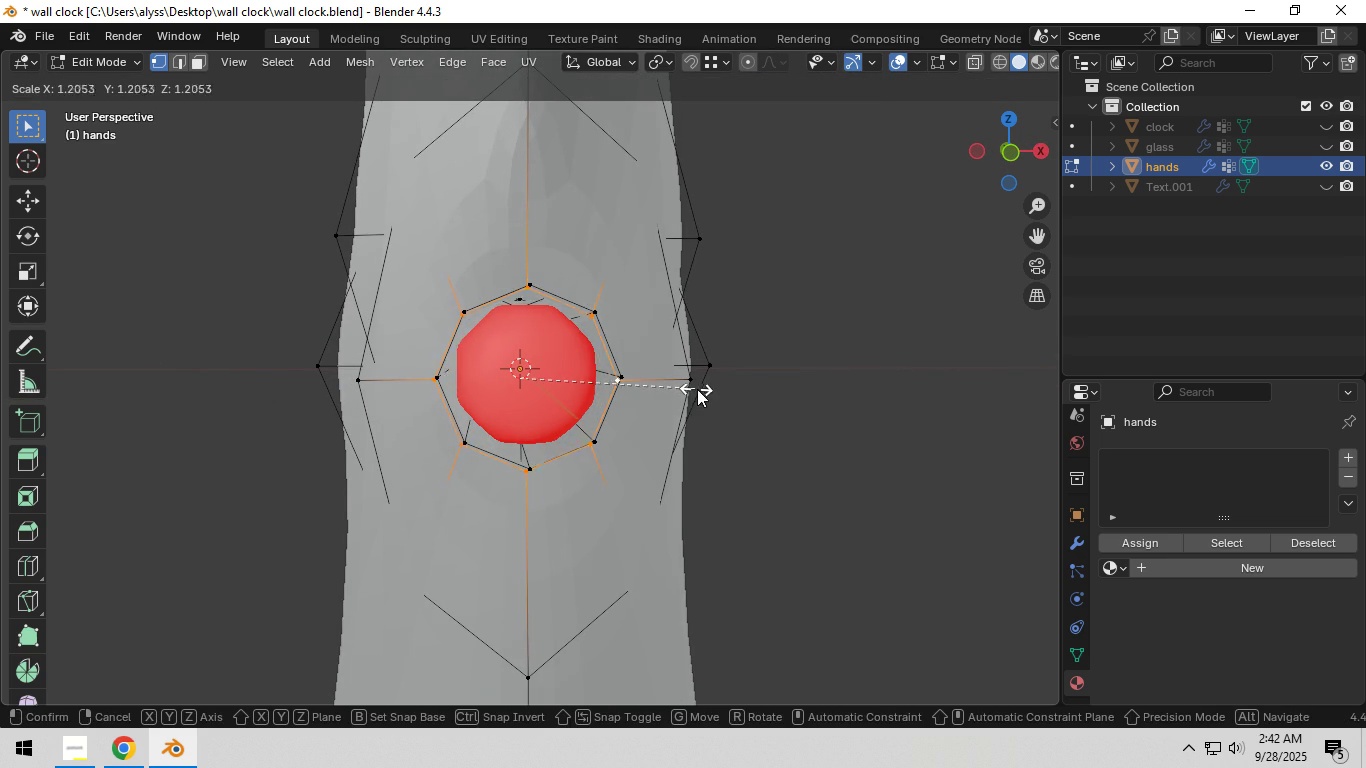 
left_click([680, 392])
 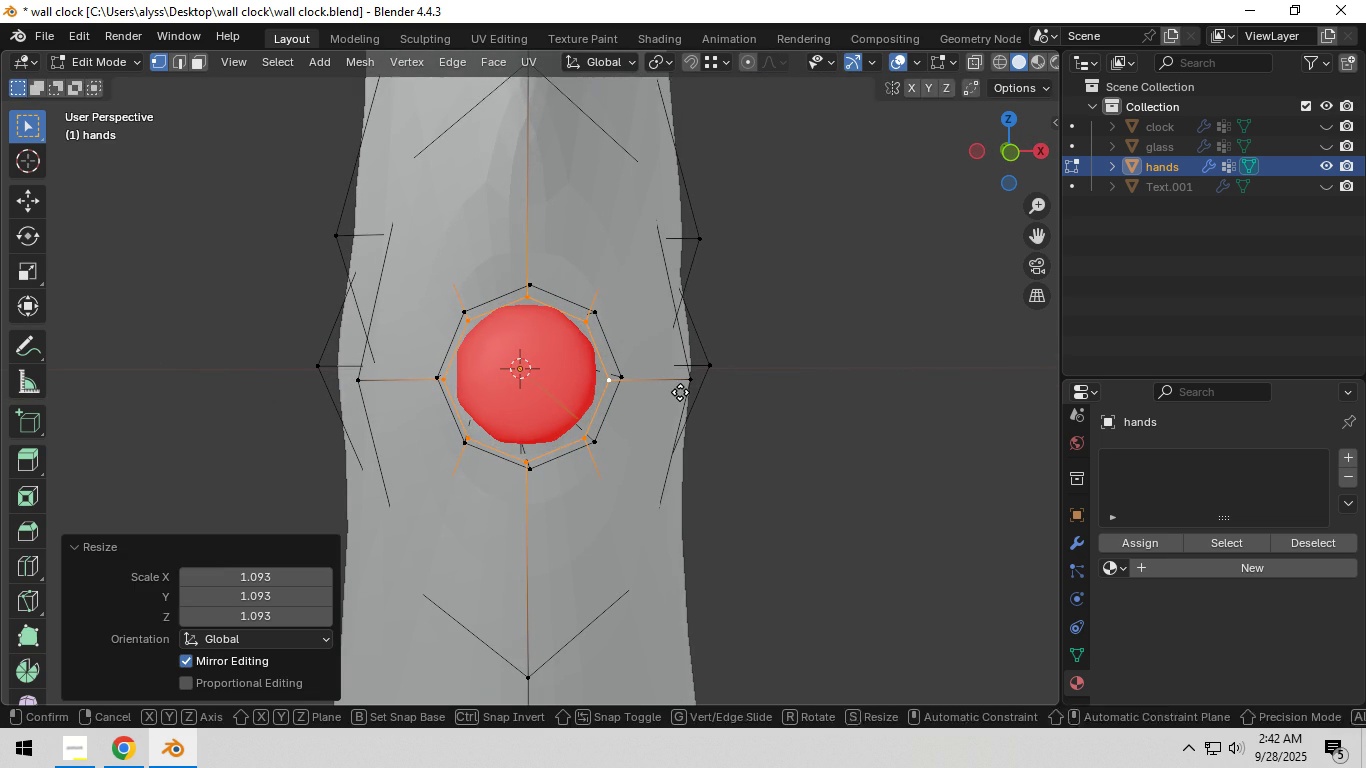 
type(gz)
 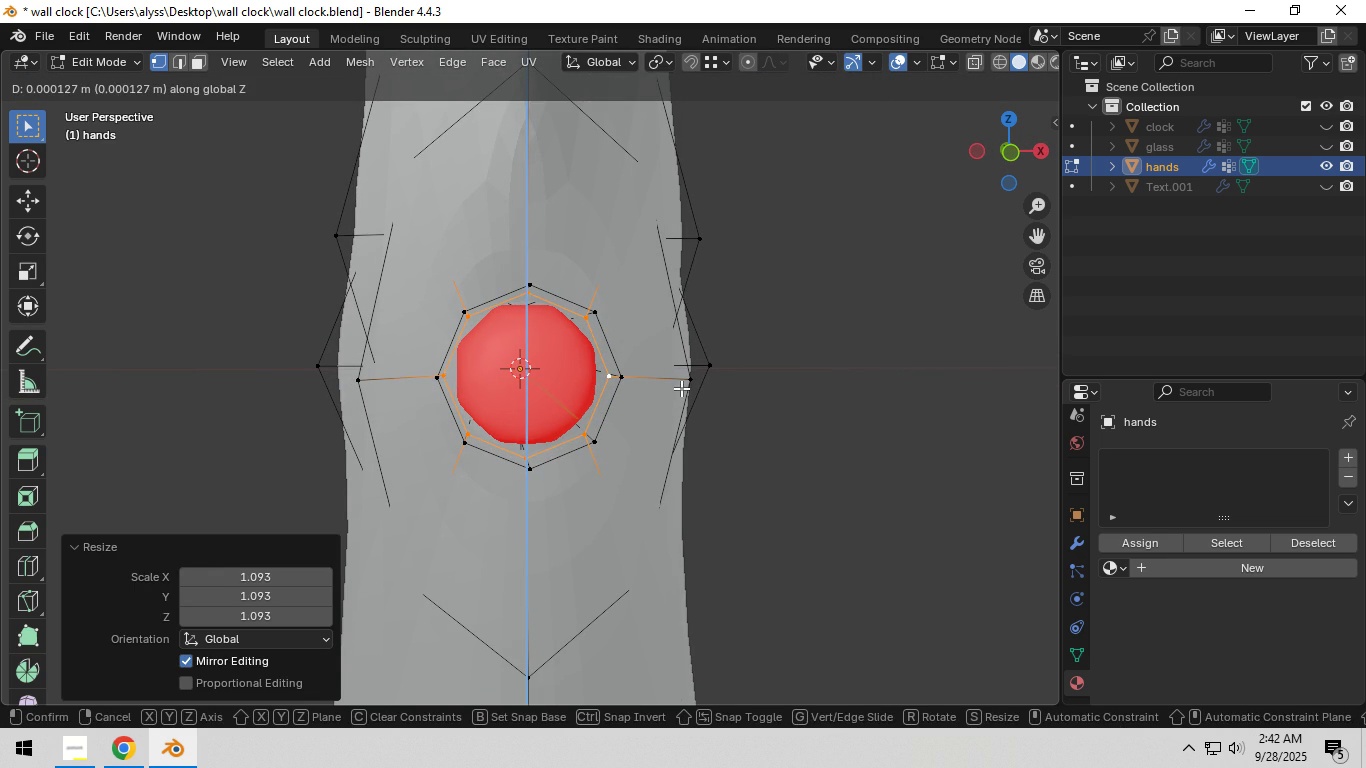 
left_click([681, 388])
 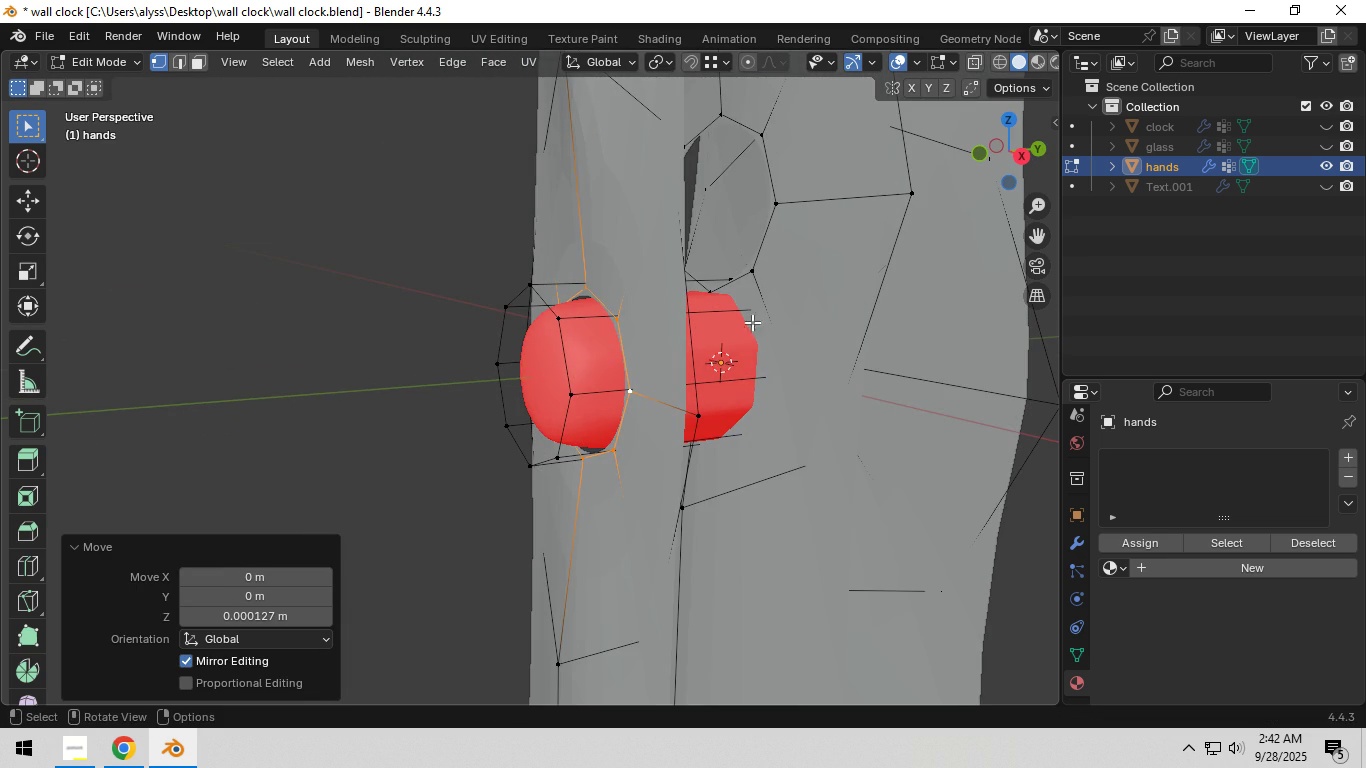 
key(Z)